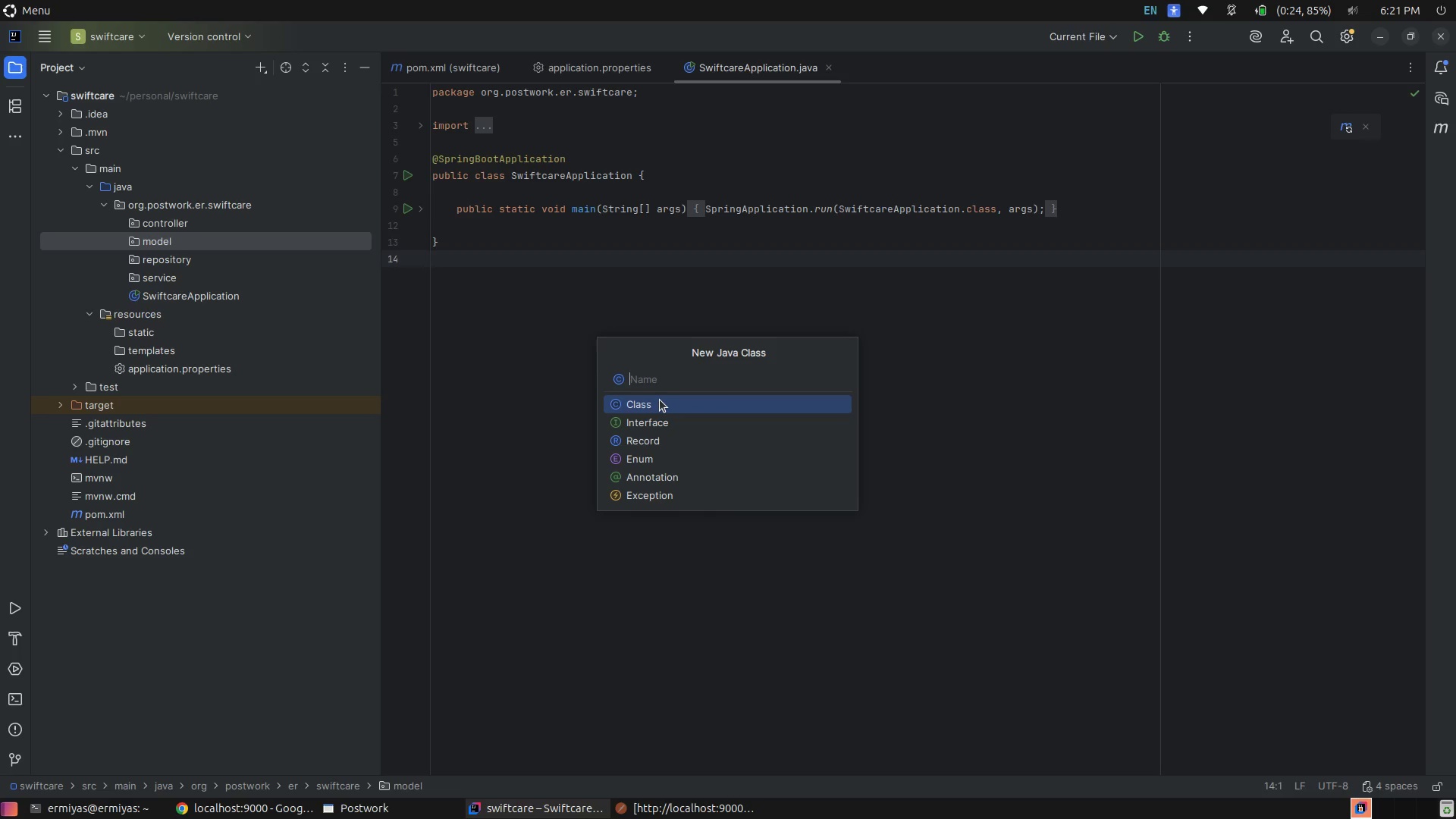 
left_click([372, 818])